 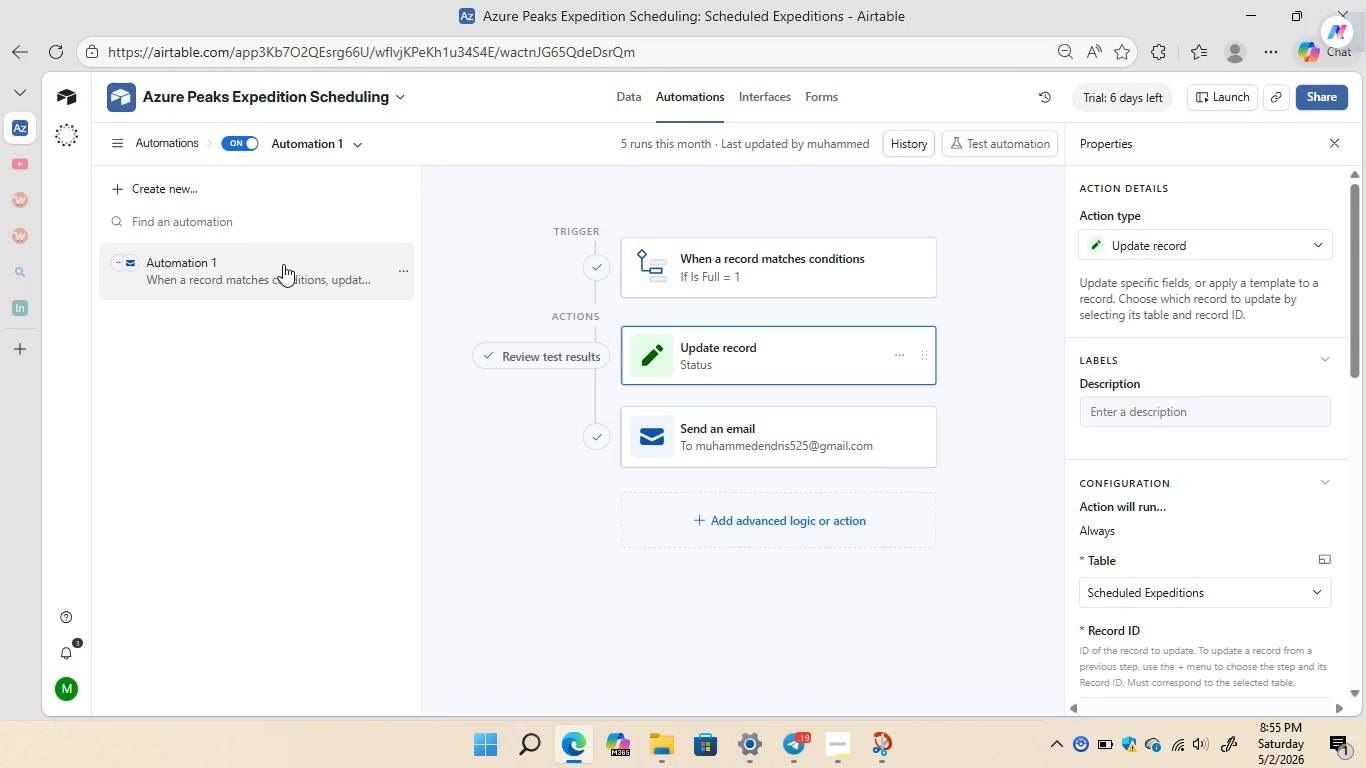 
right_click([291, 268])
 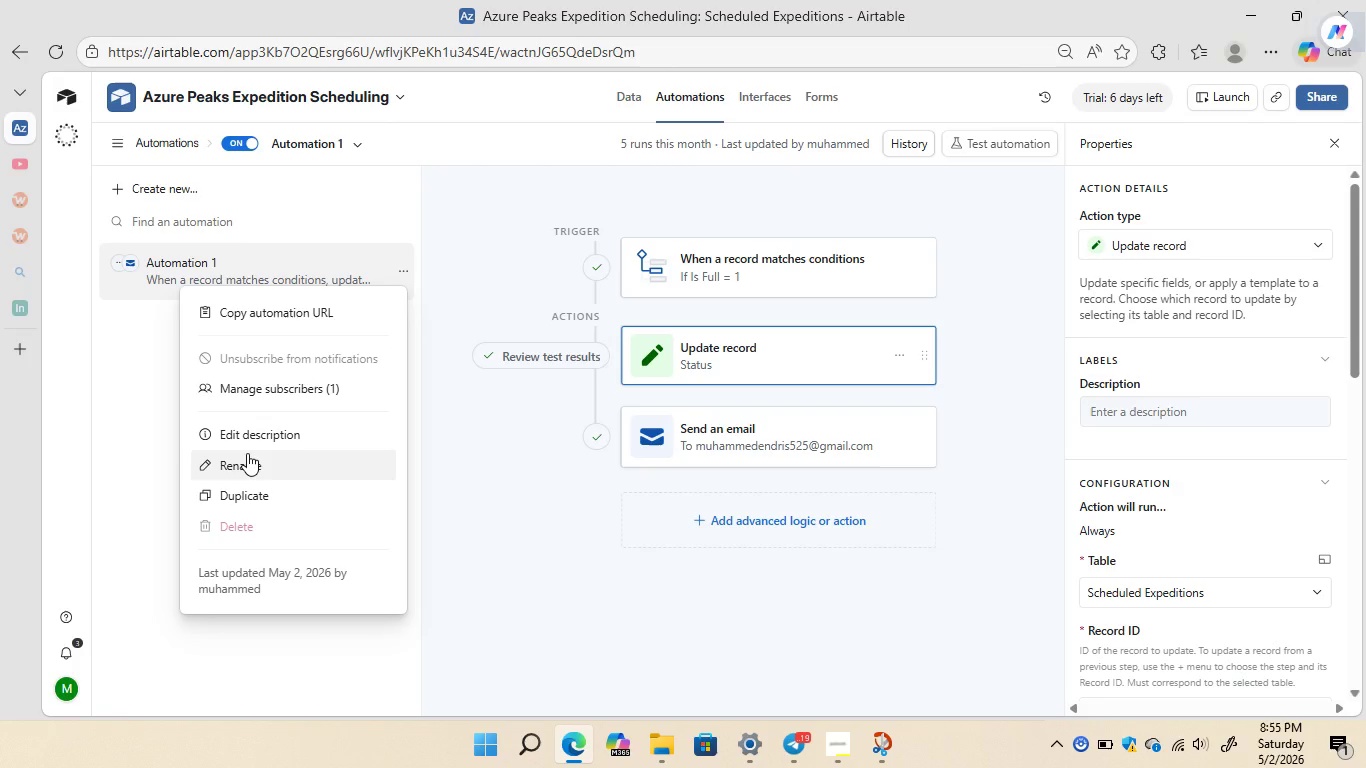 
left_click([247, 453])
 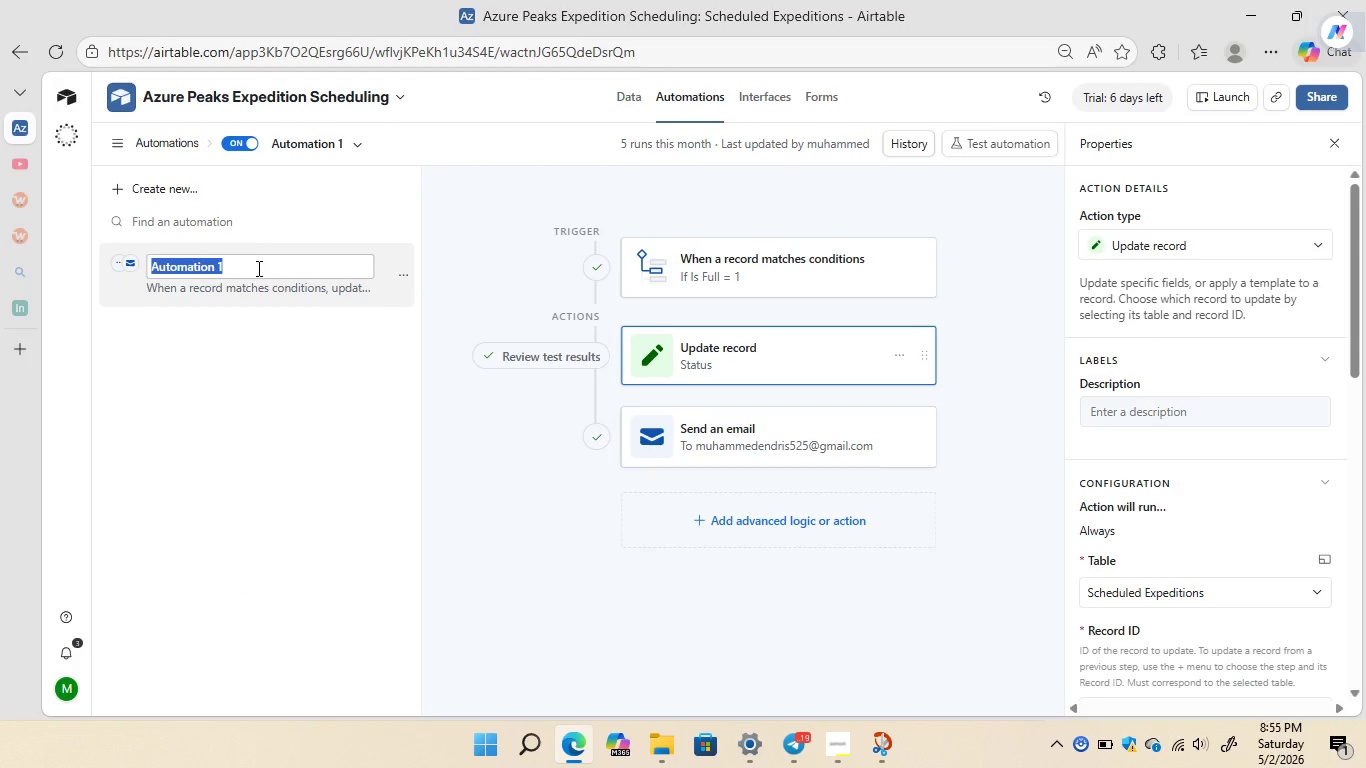 
left_click([257, 268])
 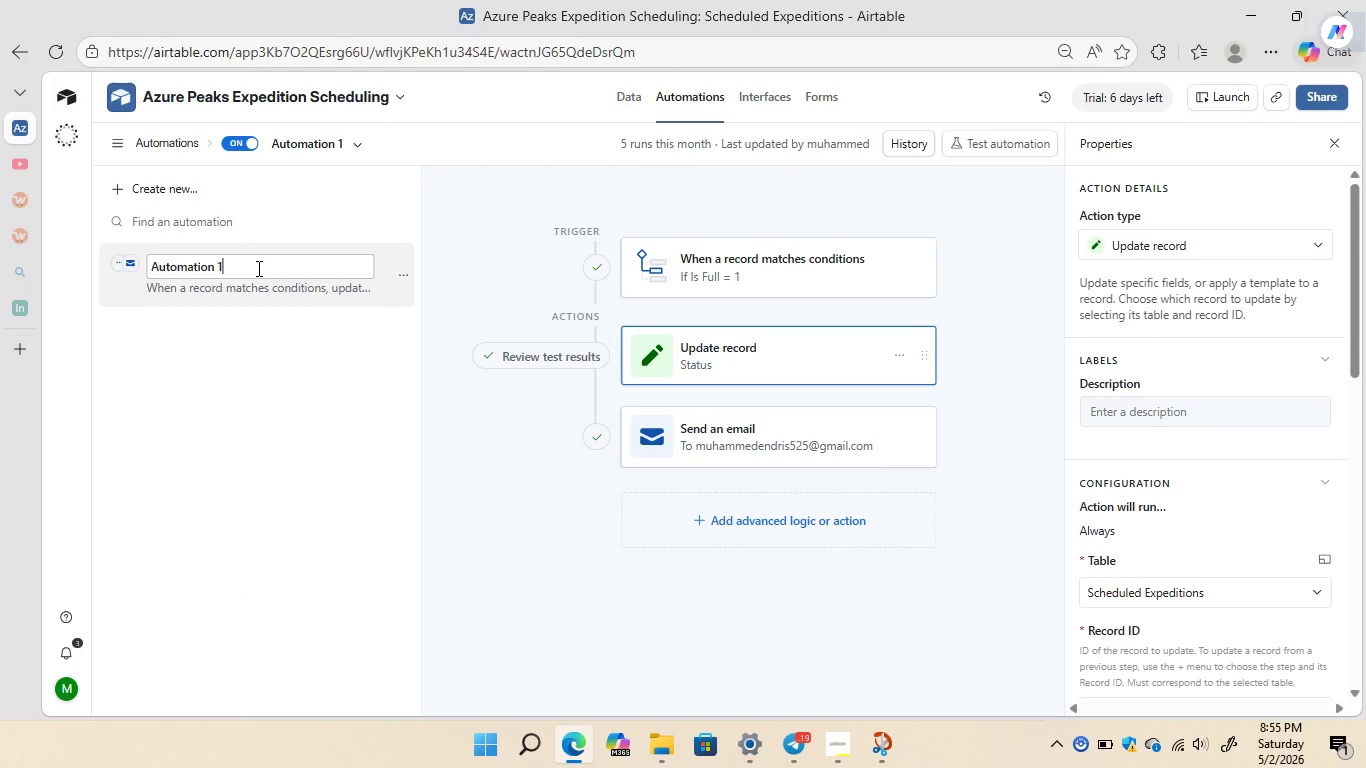 
key(Backspace)
 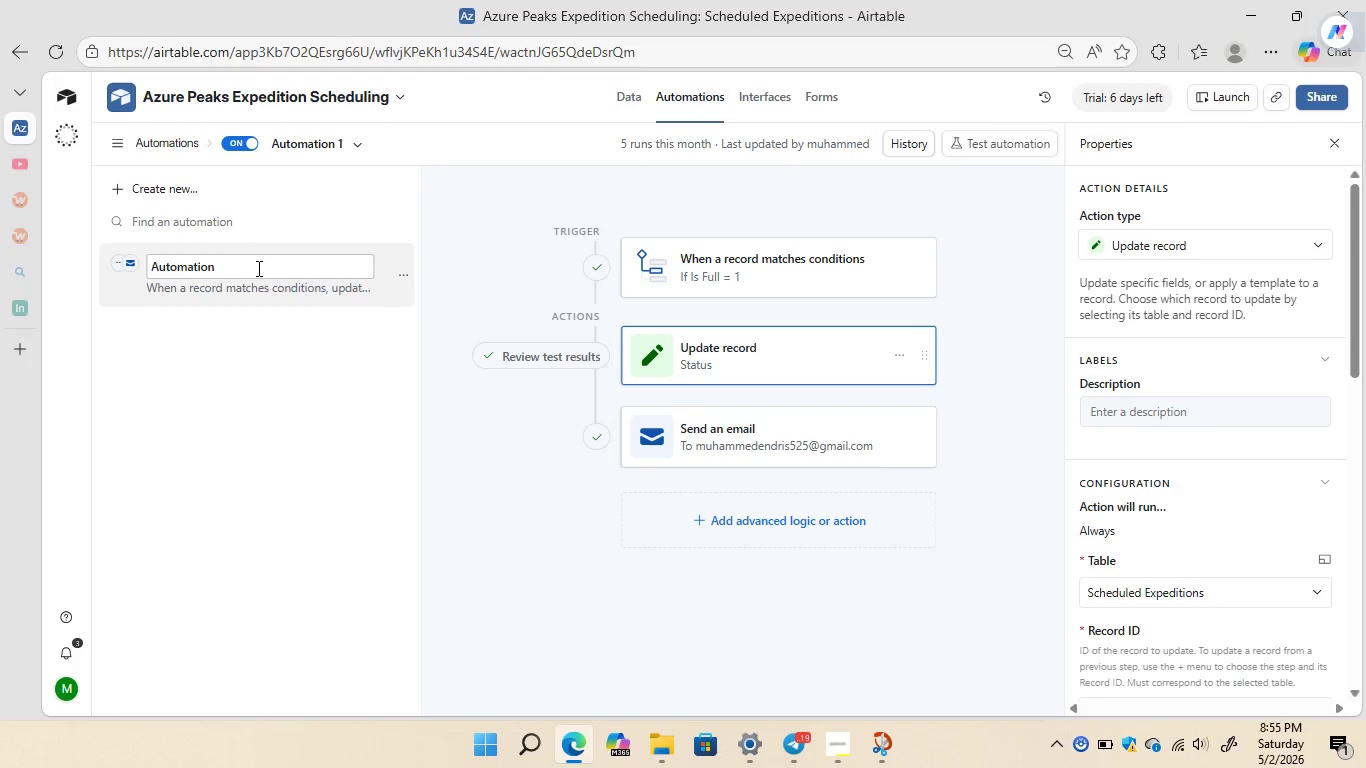 
key(Backspace)
 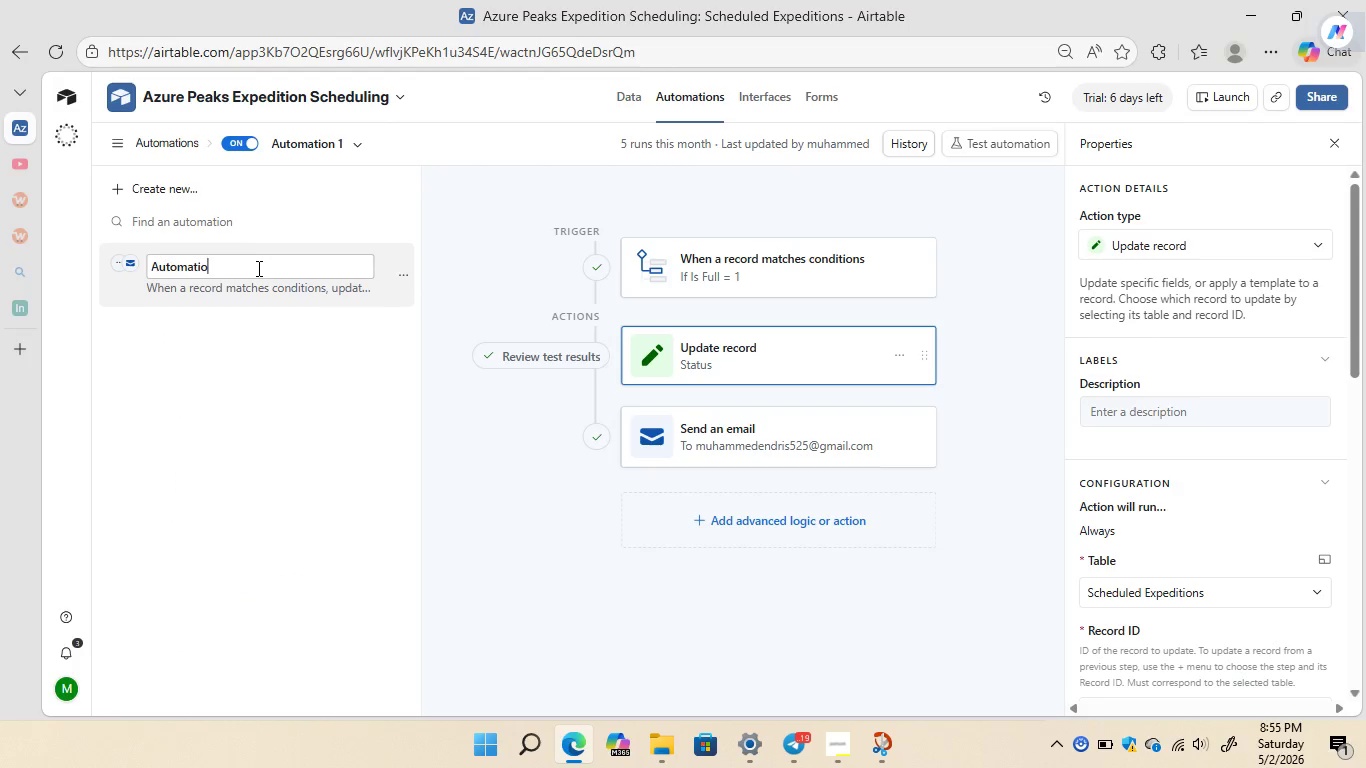 
key(Backspace)
 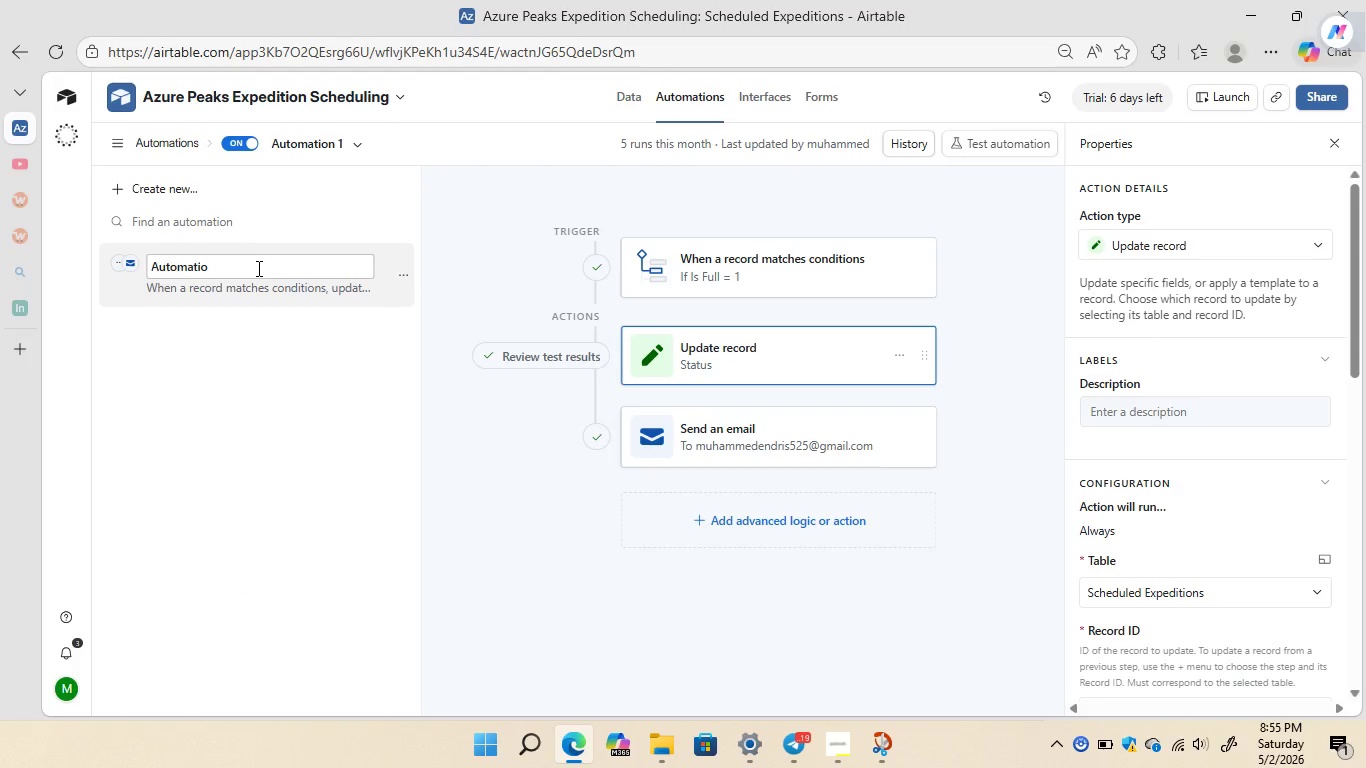 
key(Backspace)
 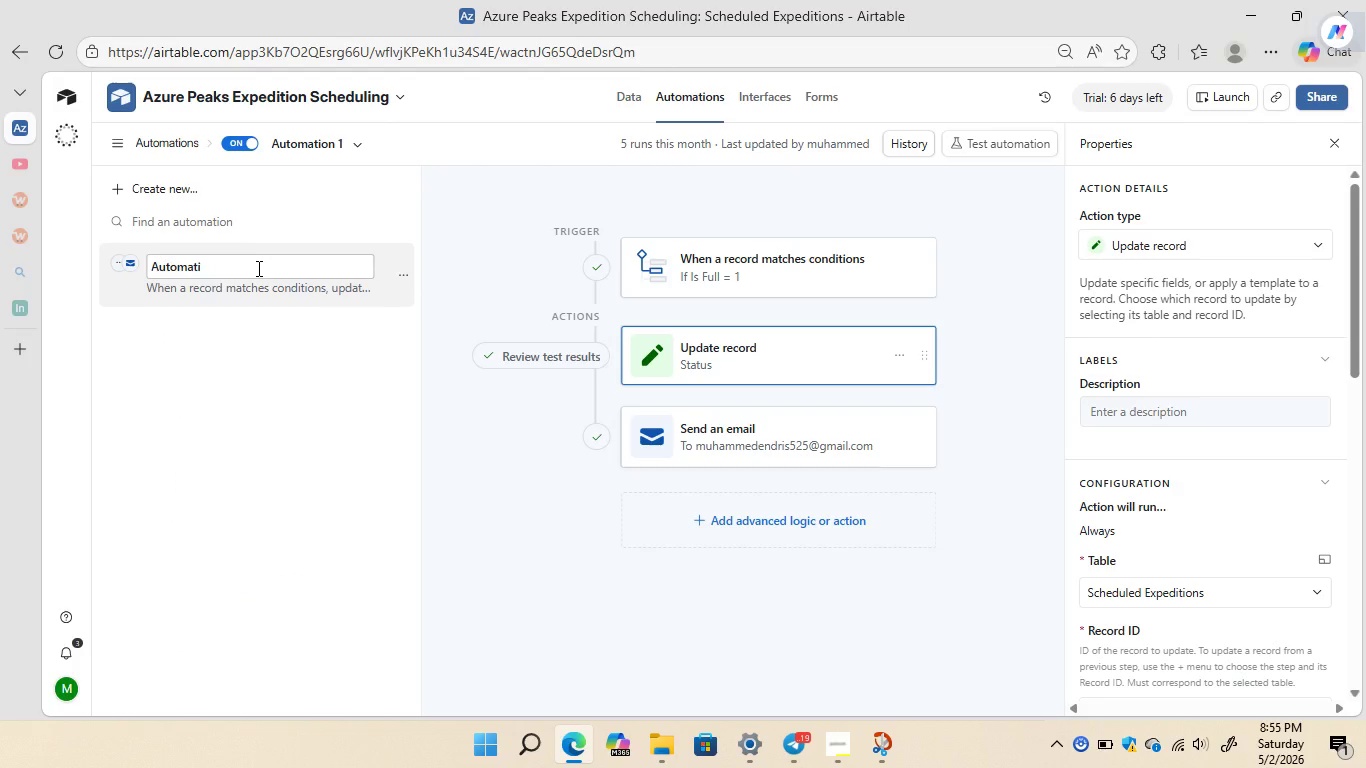 
key(Backspace)
 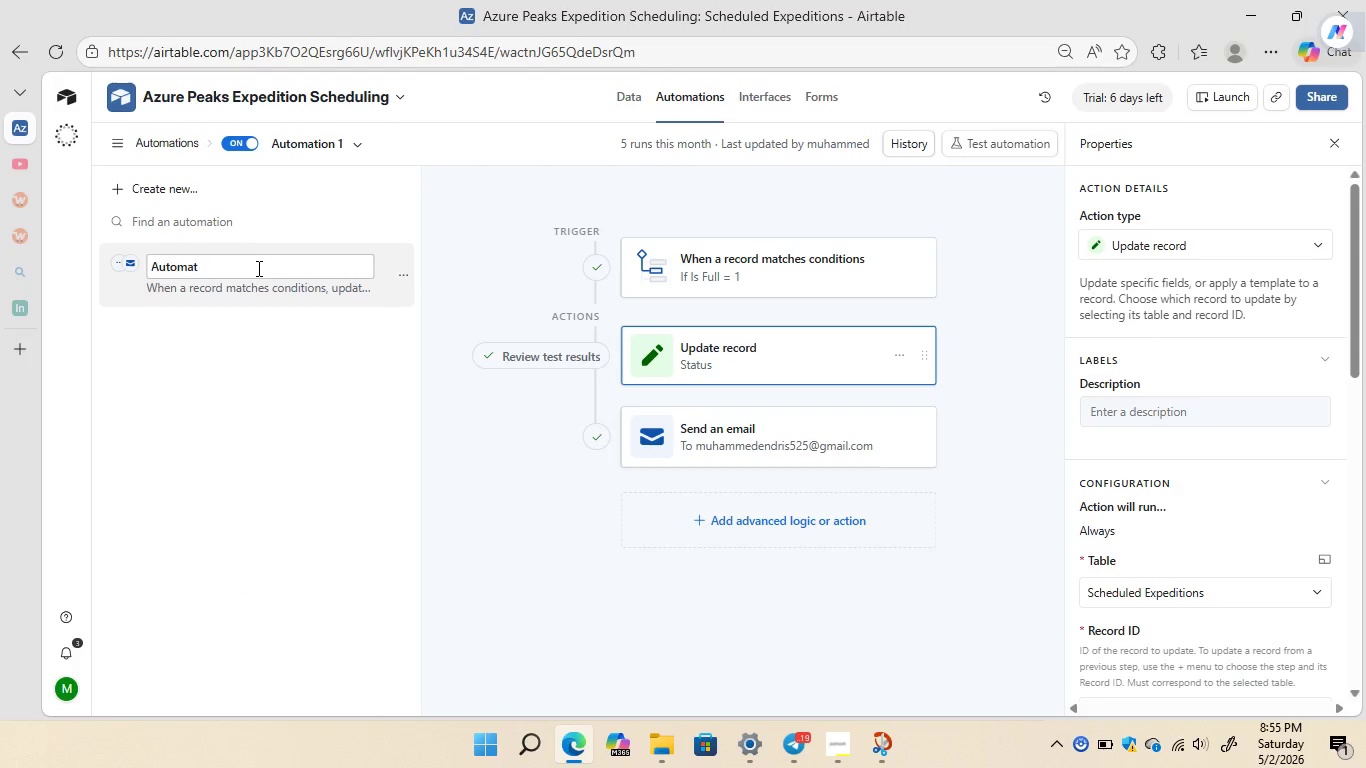 
key(Backspace)
 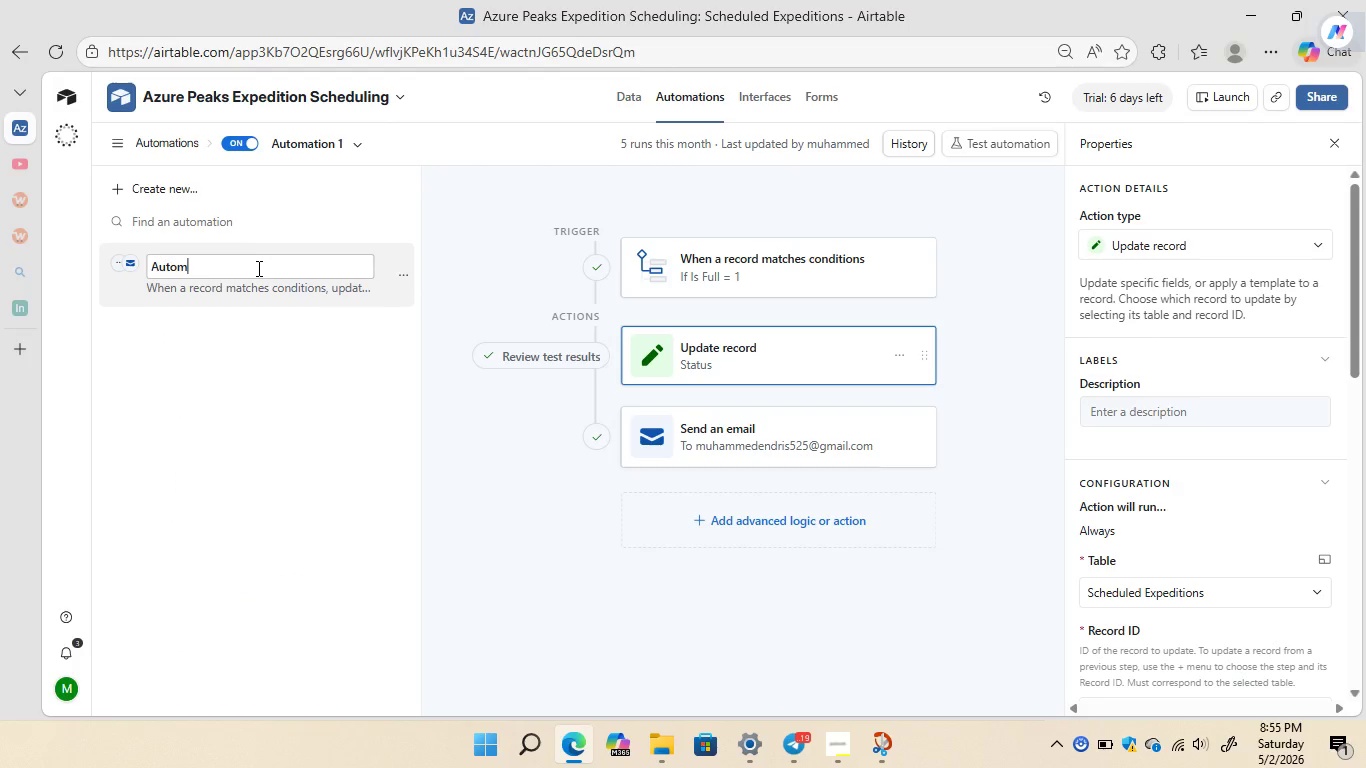 
key(Backspace)
 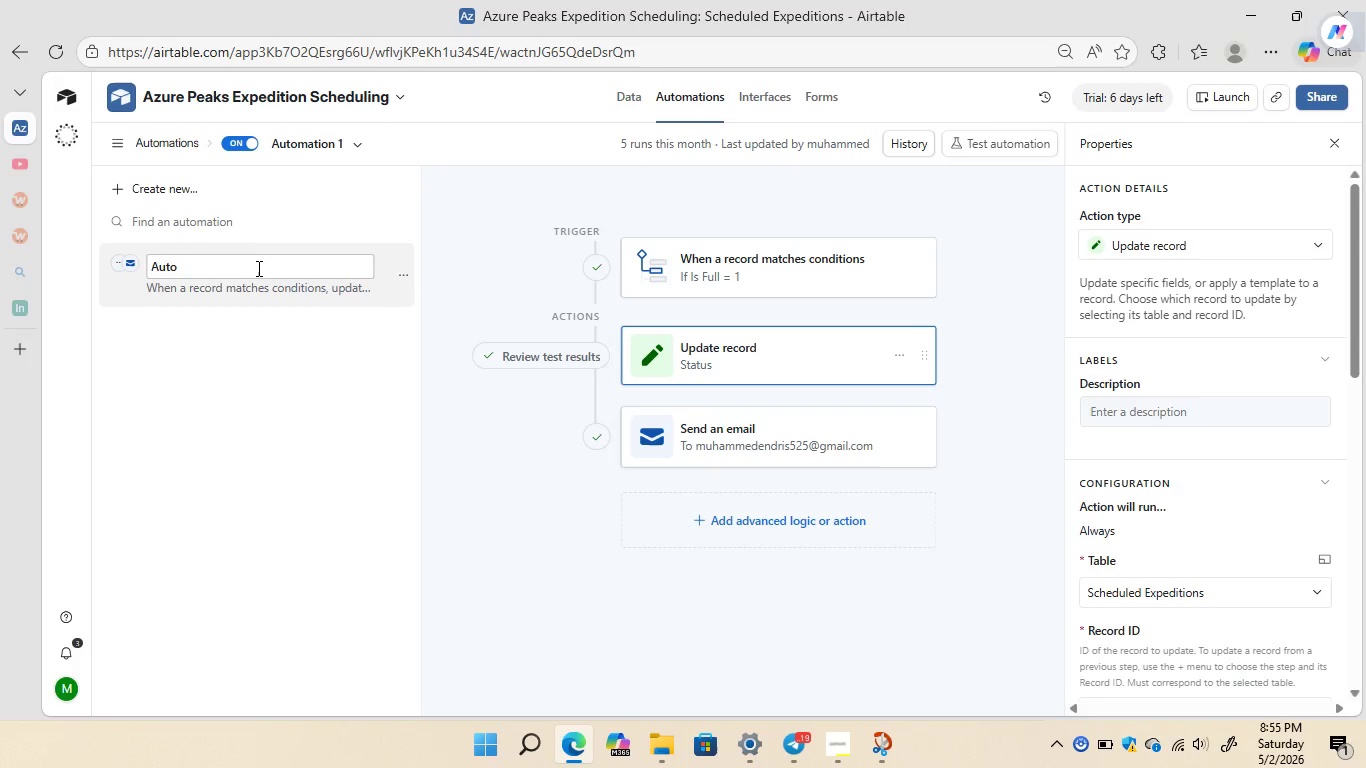 
key(Backspace)
 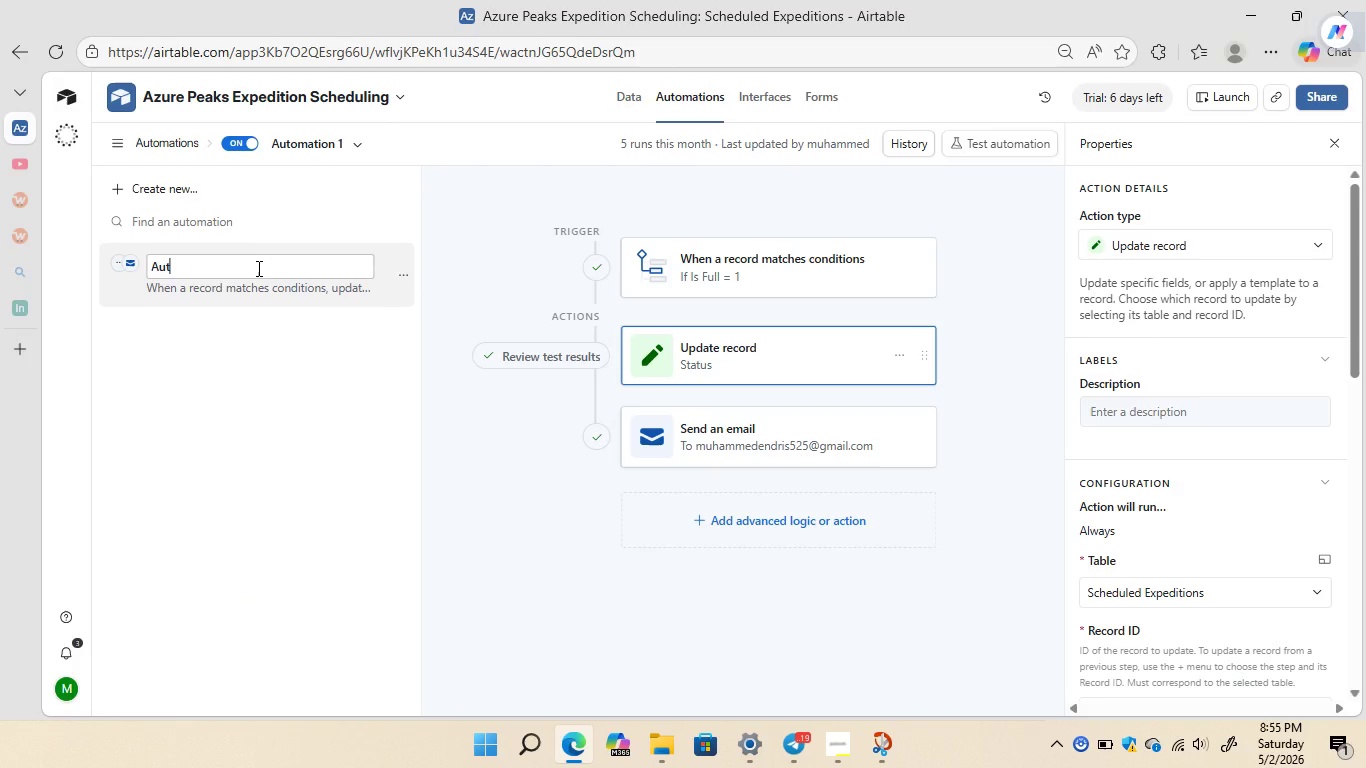 
key(Backspace)
 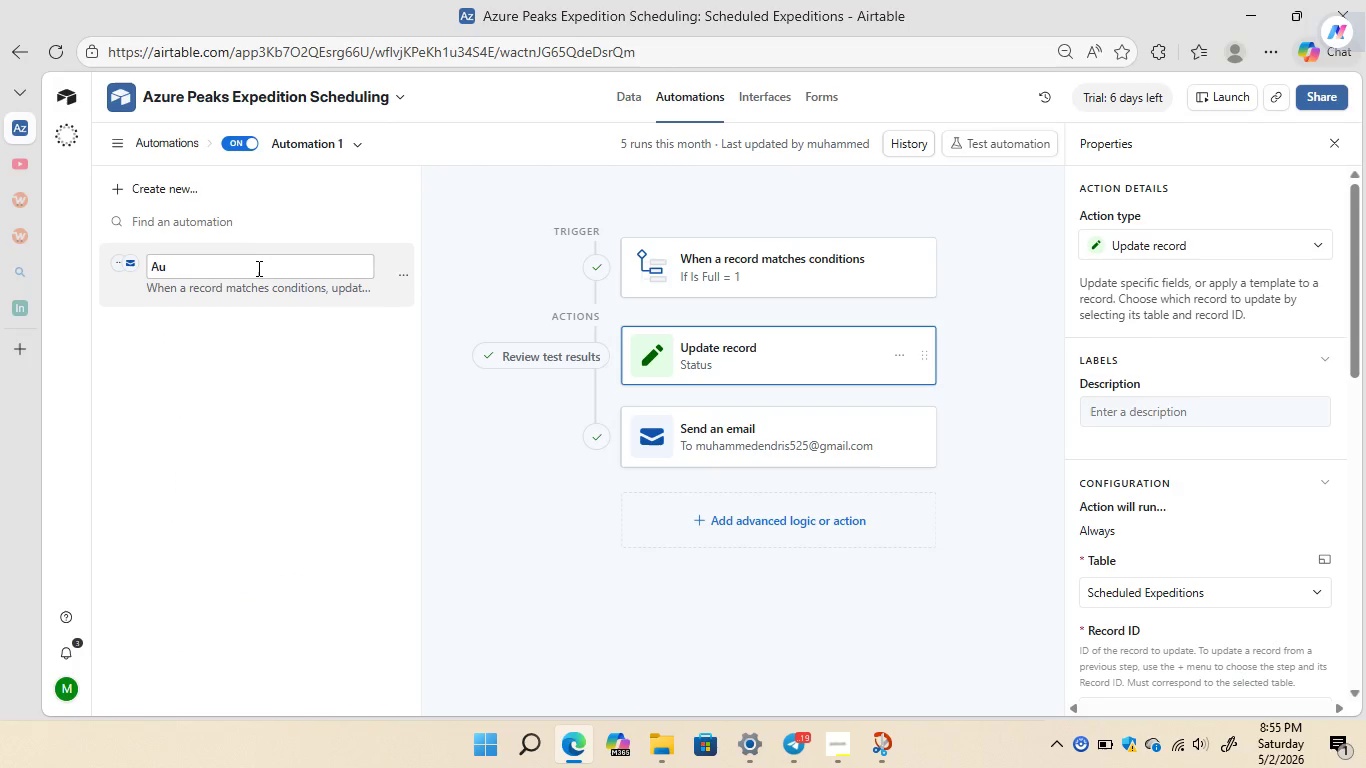 
key(Backspace)
 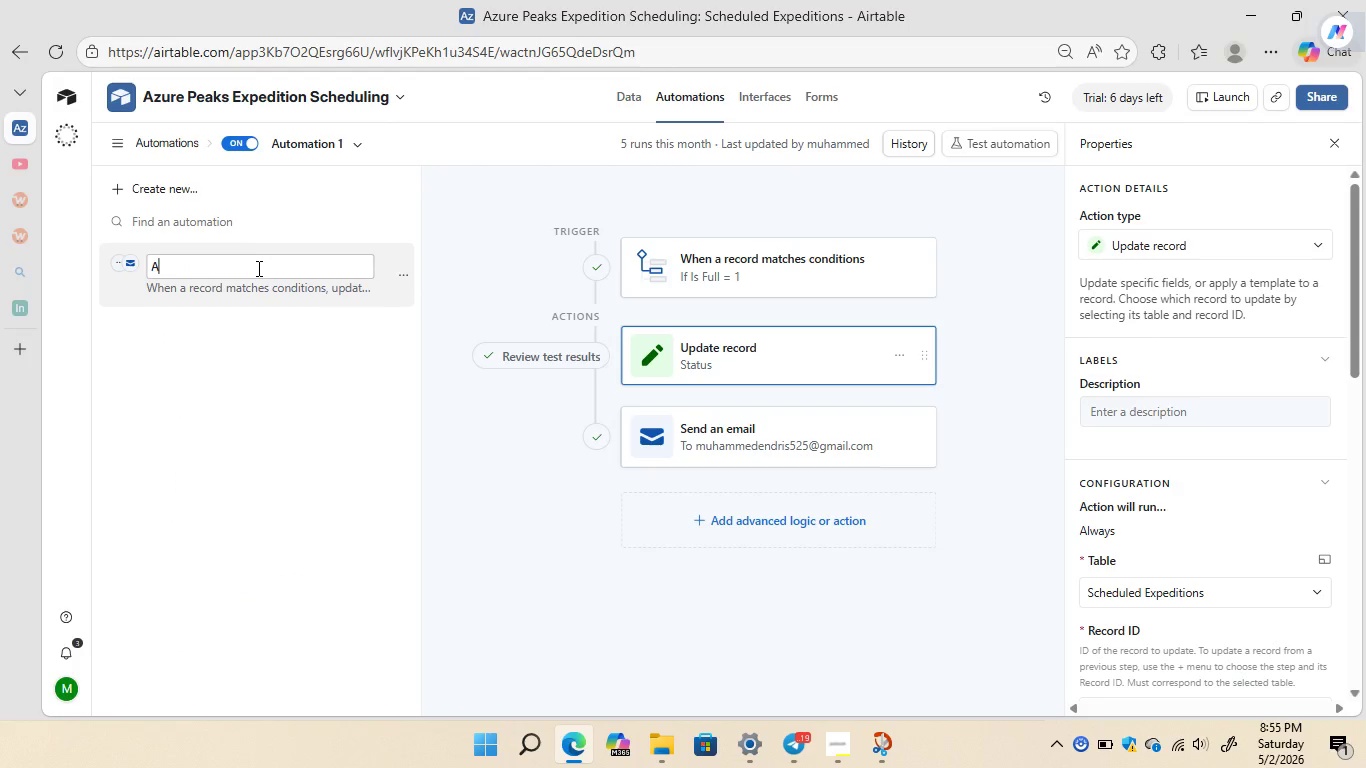 
key(Backspace)
 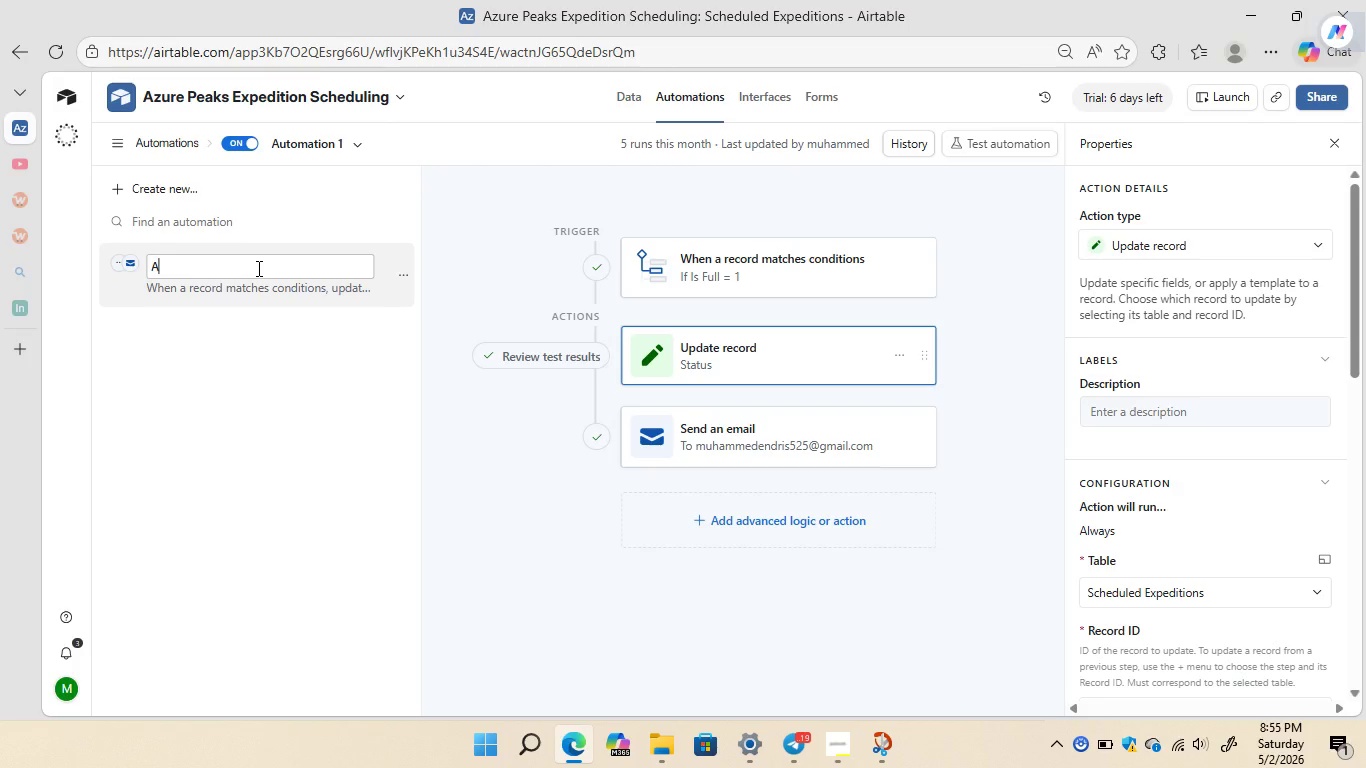 
key(Backspace)
 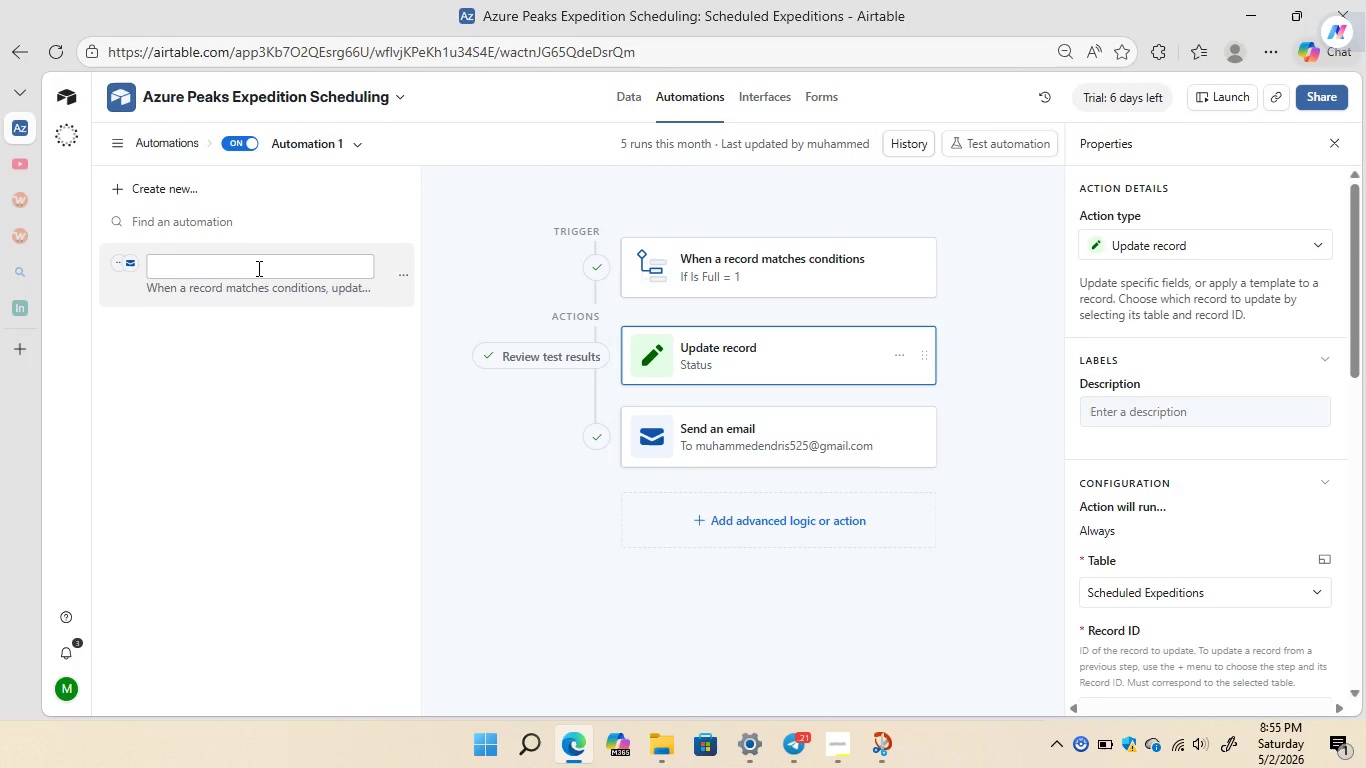 
wait(29.42)
 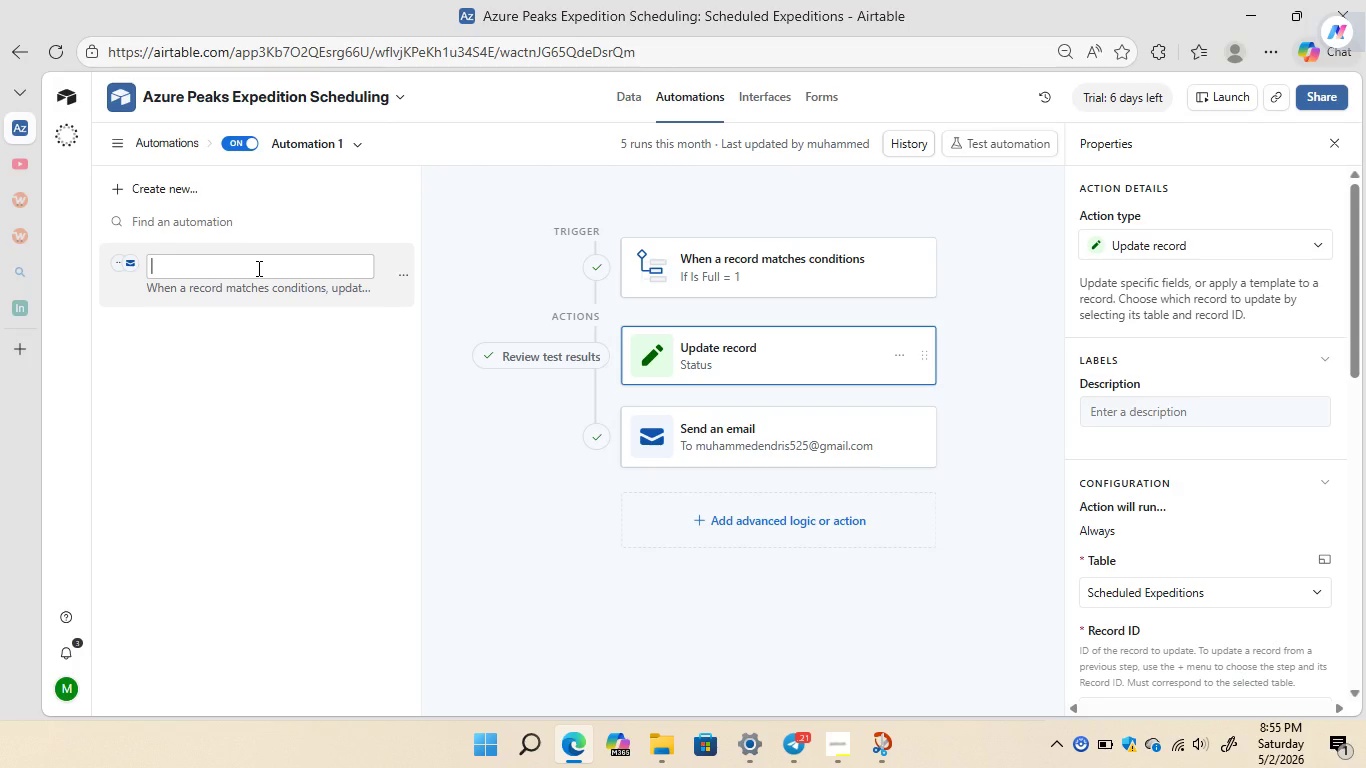 
type(Capacity)
 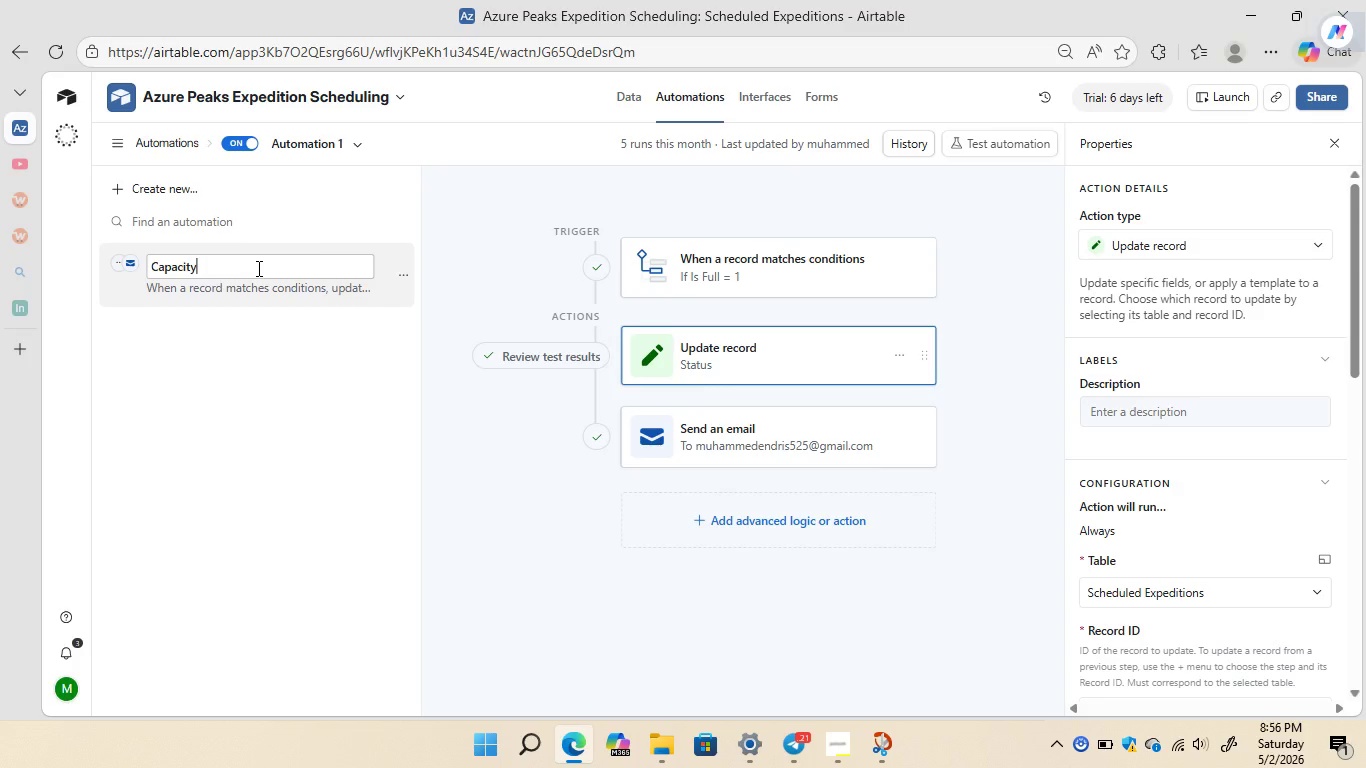 
wait(5.77)
 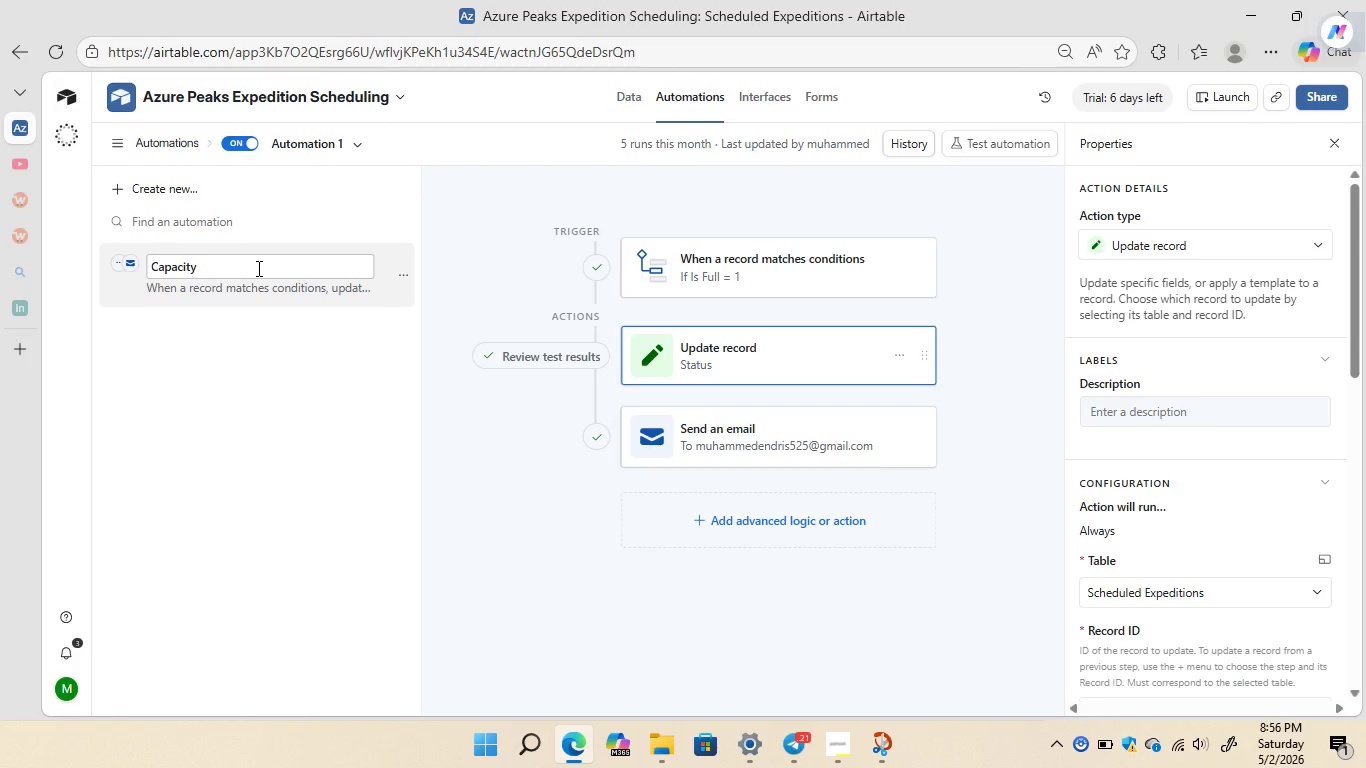 
key(Space)
 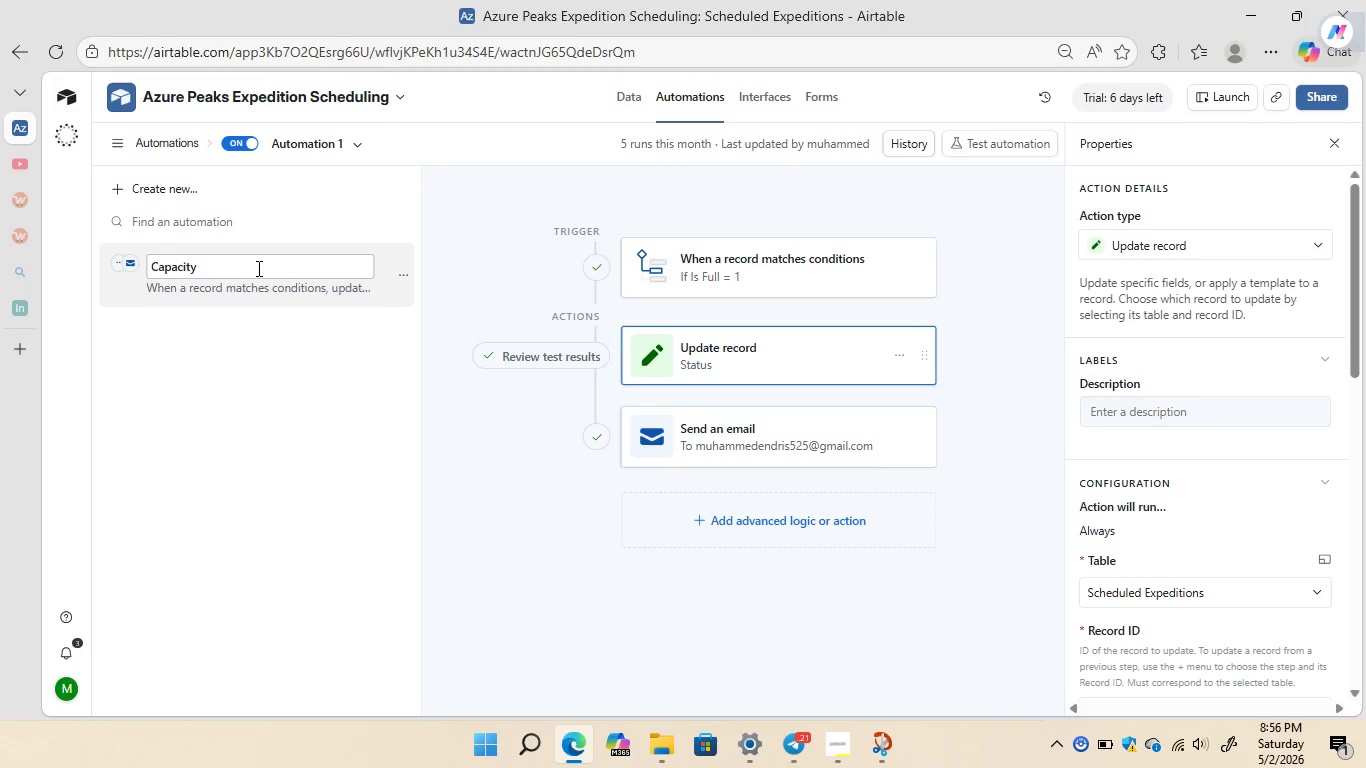 
left_click([257, 268])
 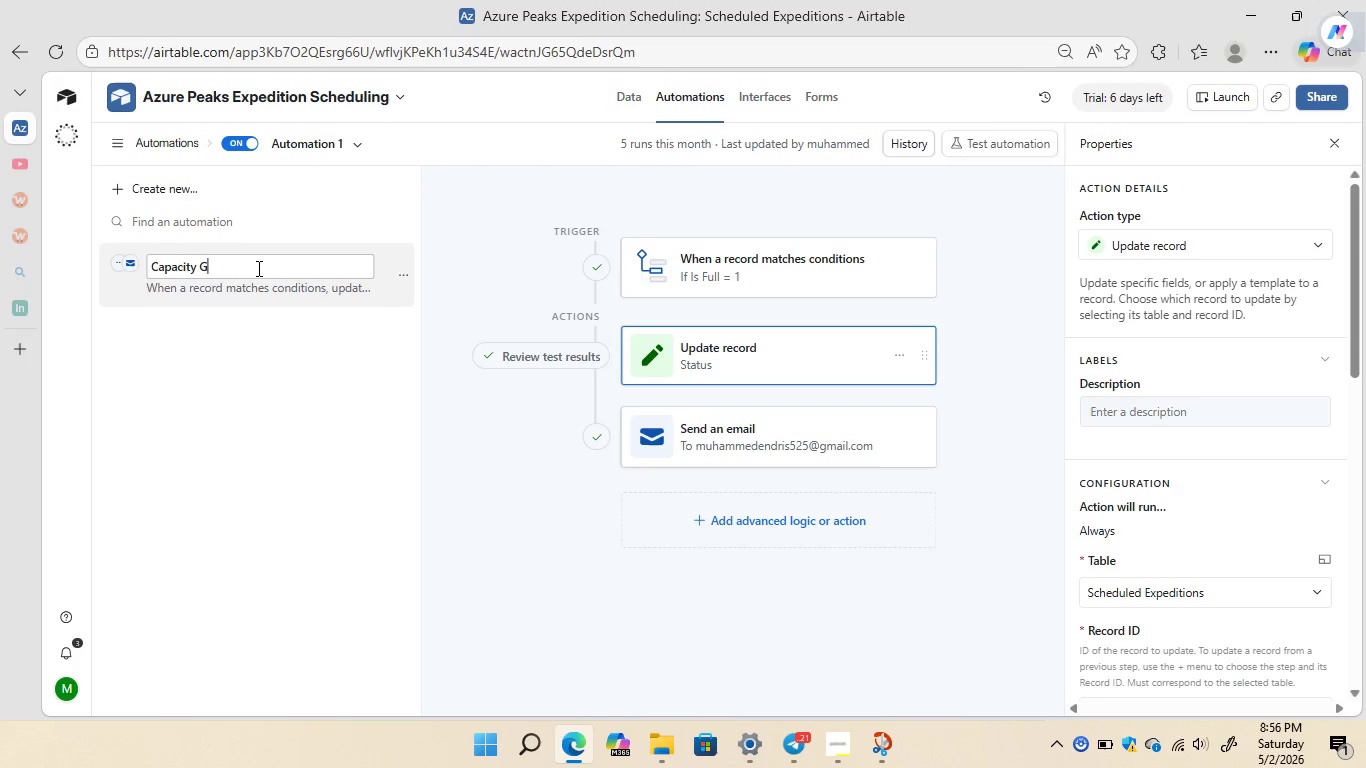 
type(Guard and Status )
 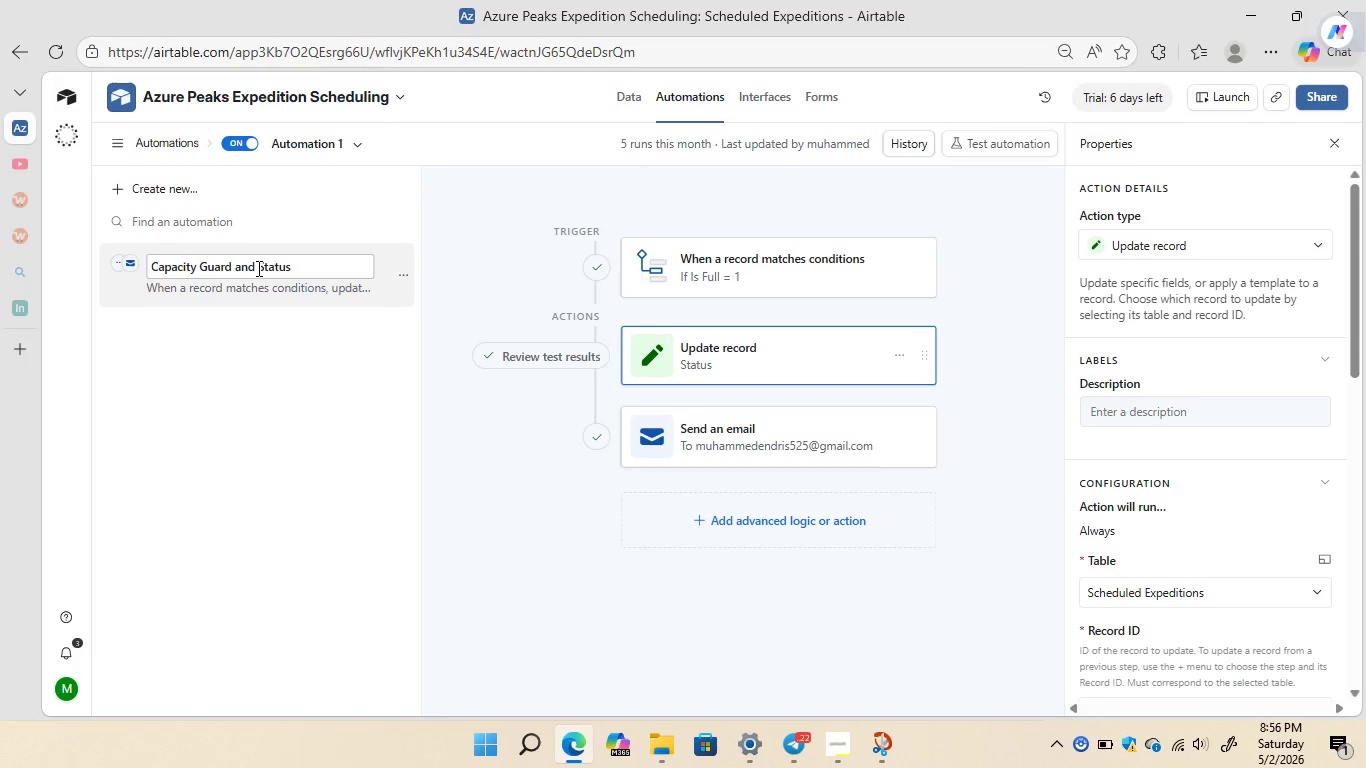 
hold_key(key=ShiftLeft, duration=1.53)
 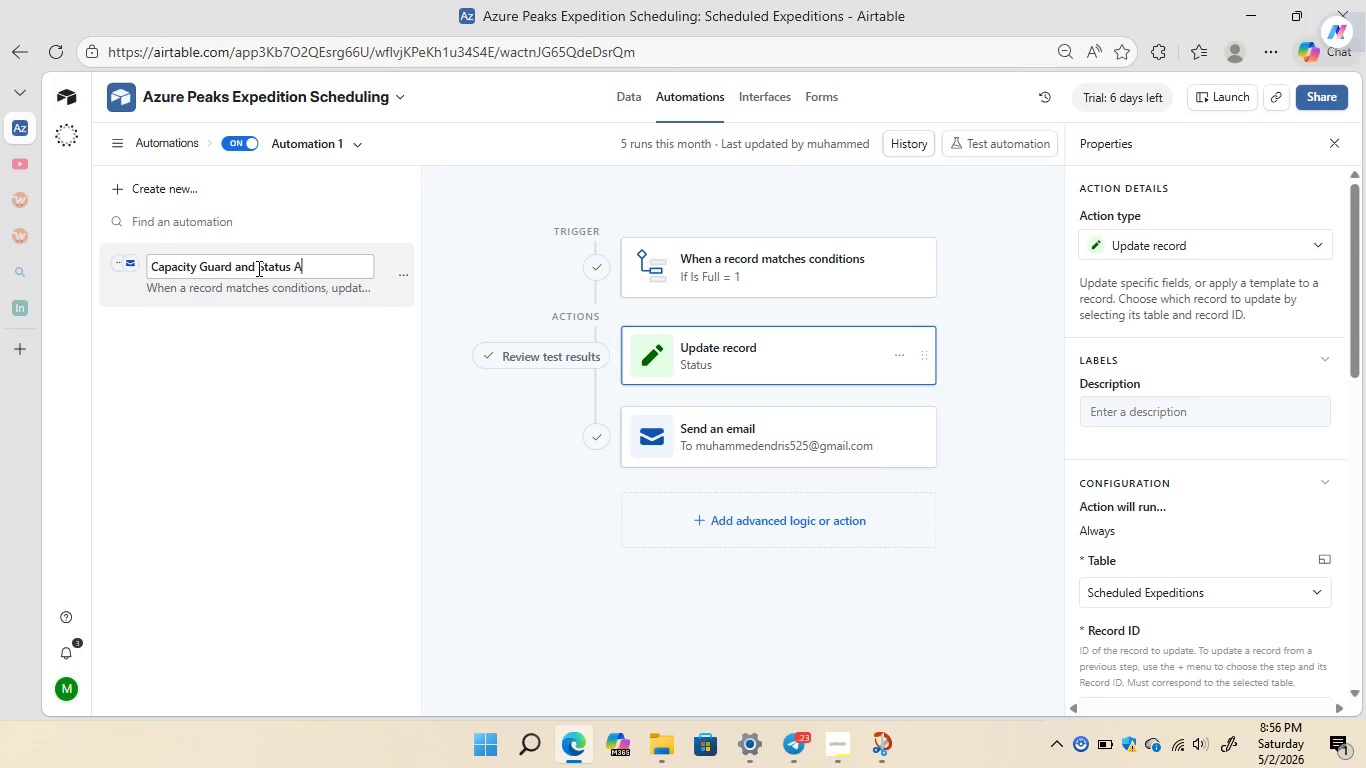 
type(Automatin)
 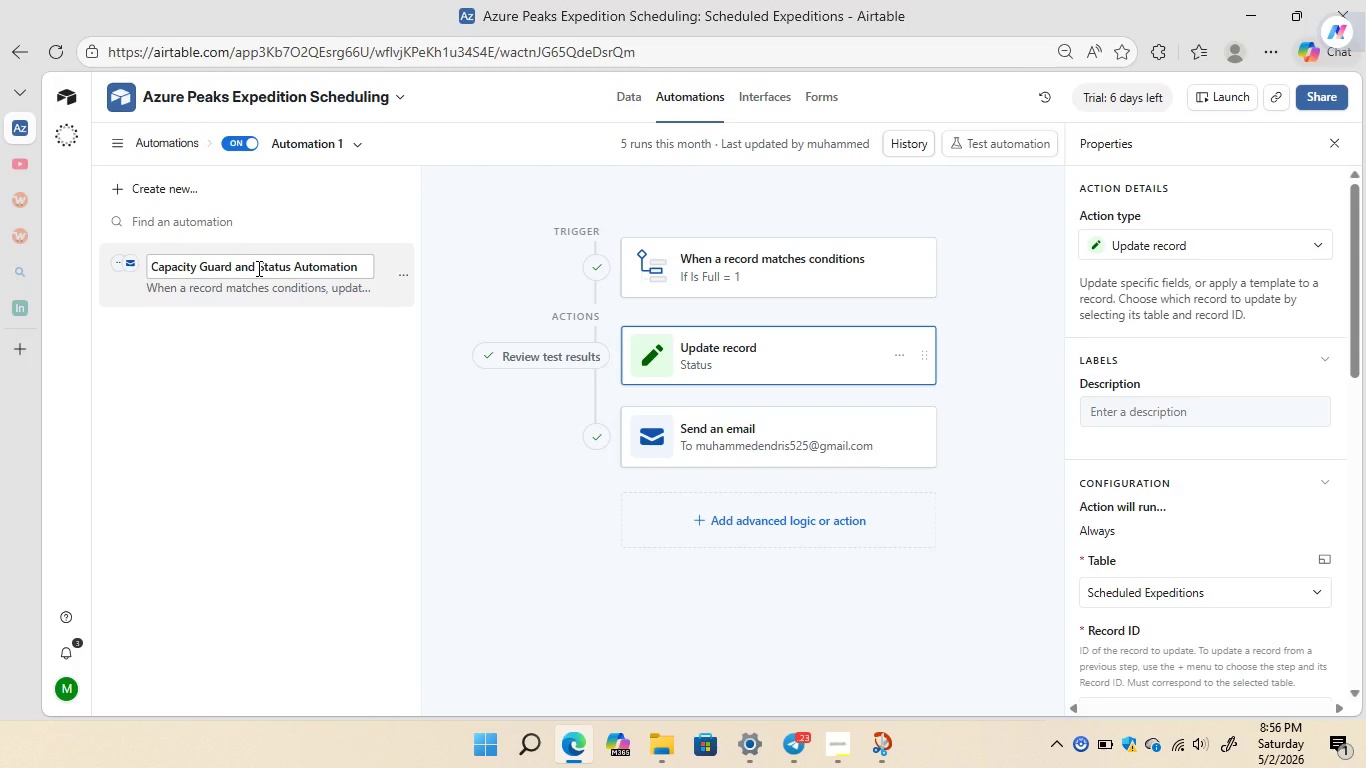 
key(Enter)
 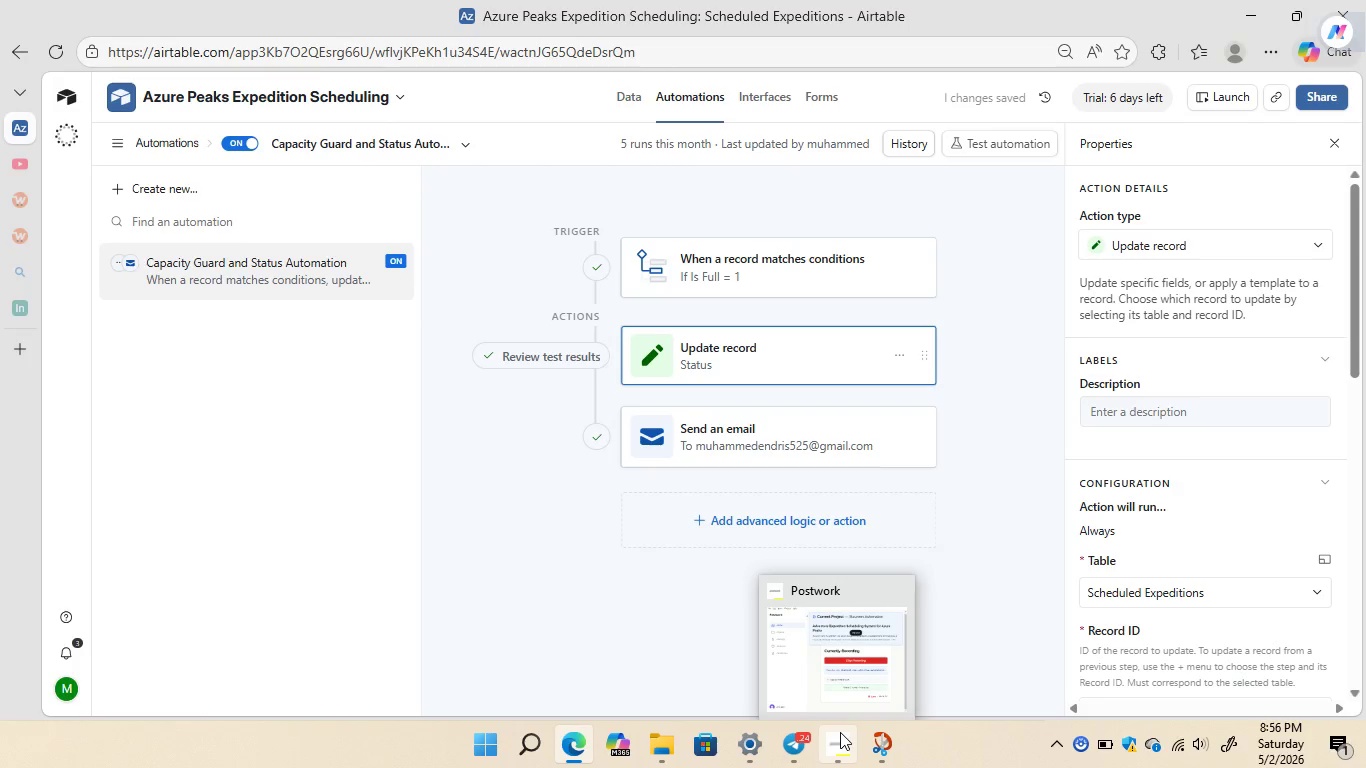 
wait(6.3)
 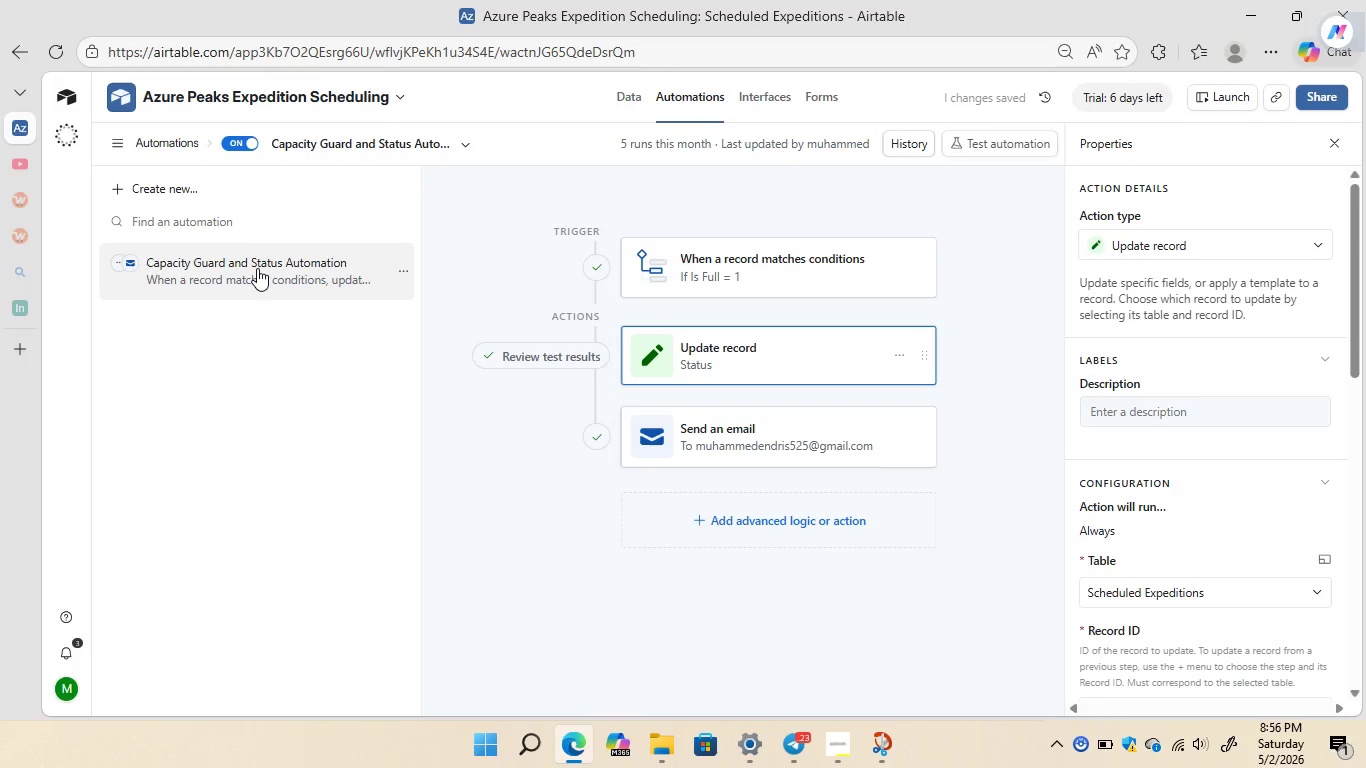 
left_click([828, 694])